 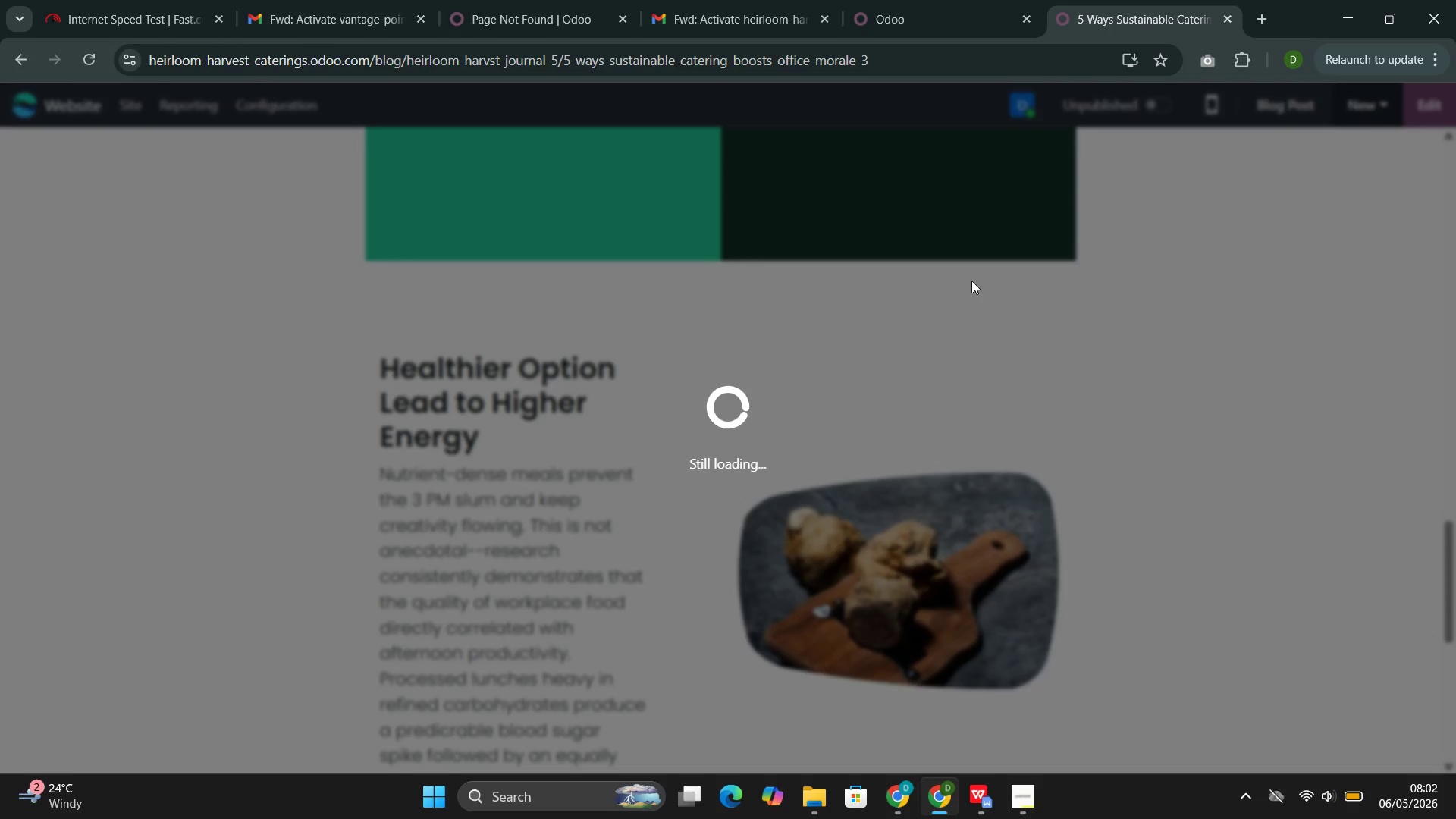 
left_click([155, 14])
 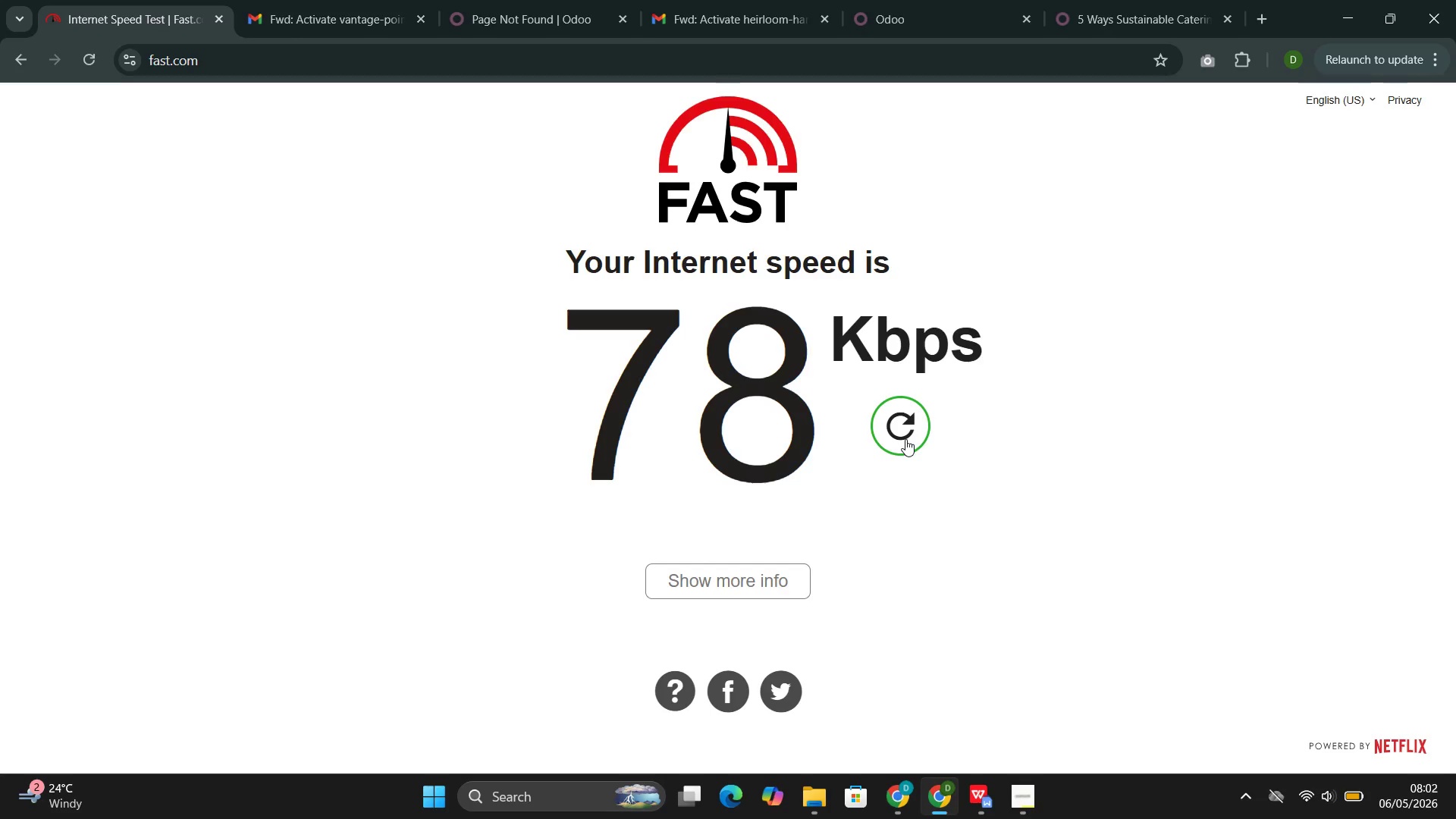 
left_click([906, 439])
 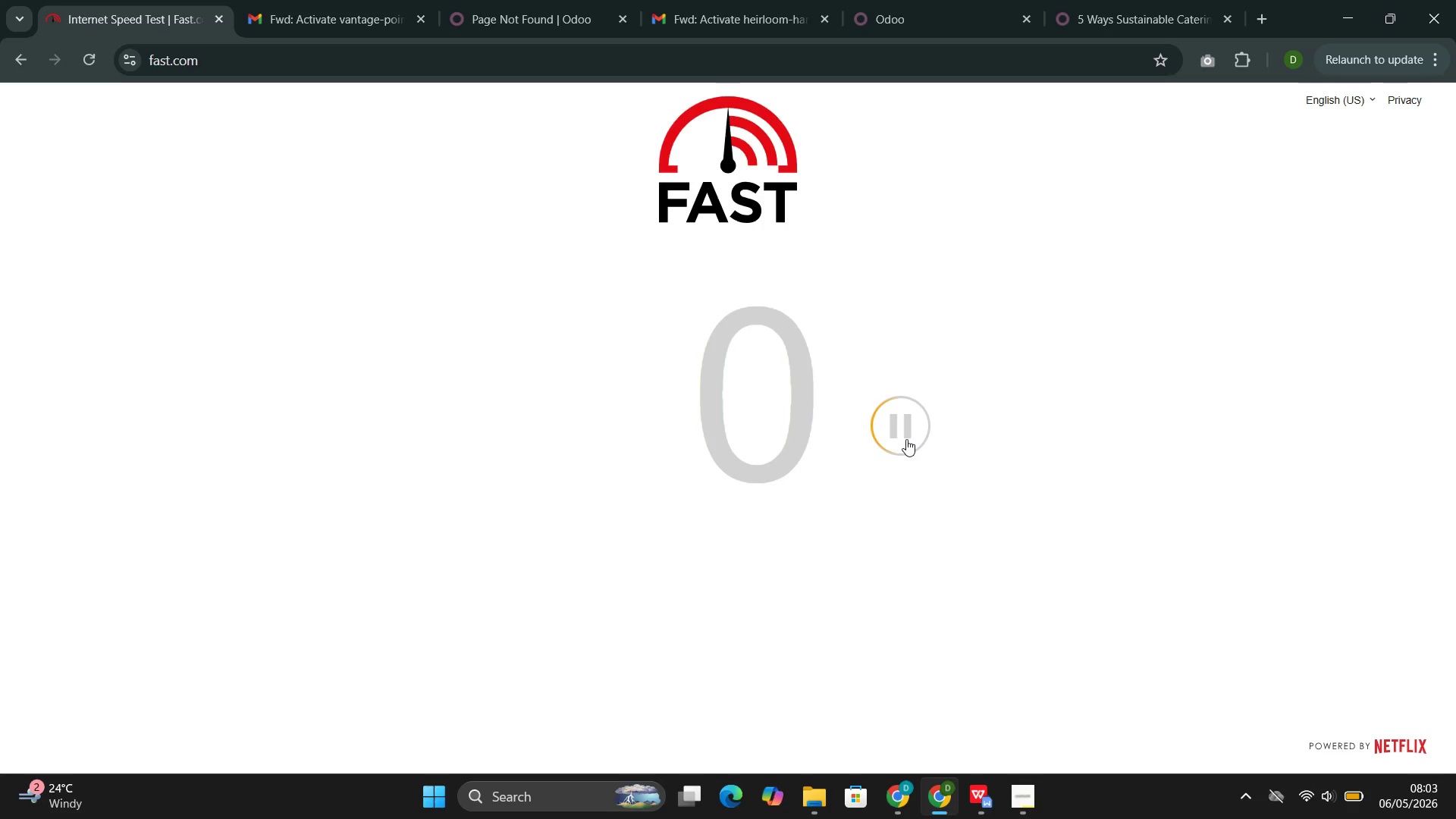 
wait(26.39)
 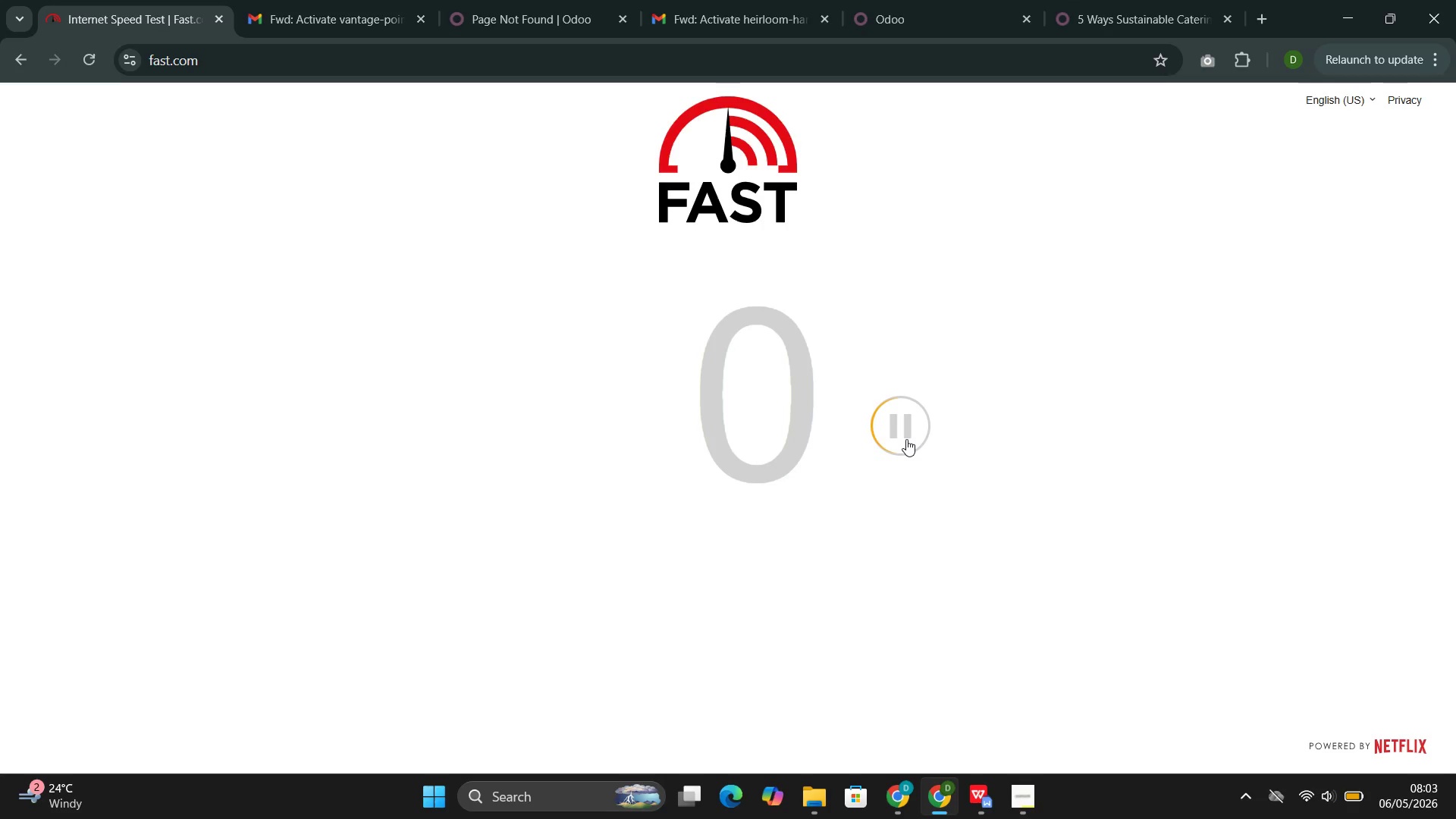 
left_click([981, 715])